 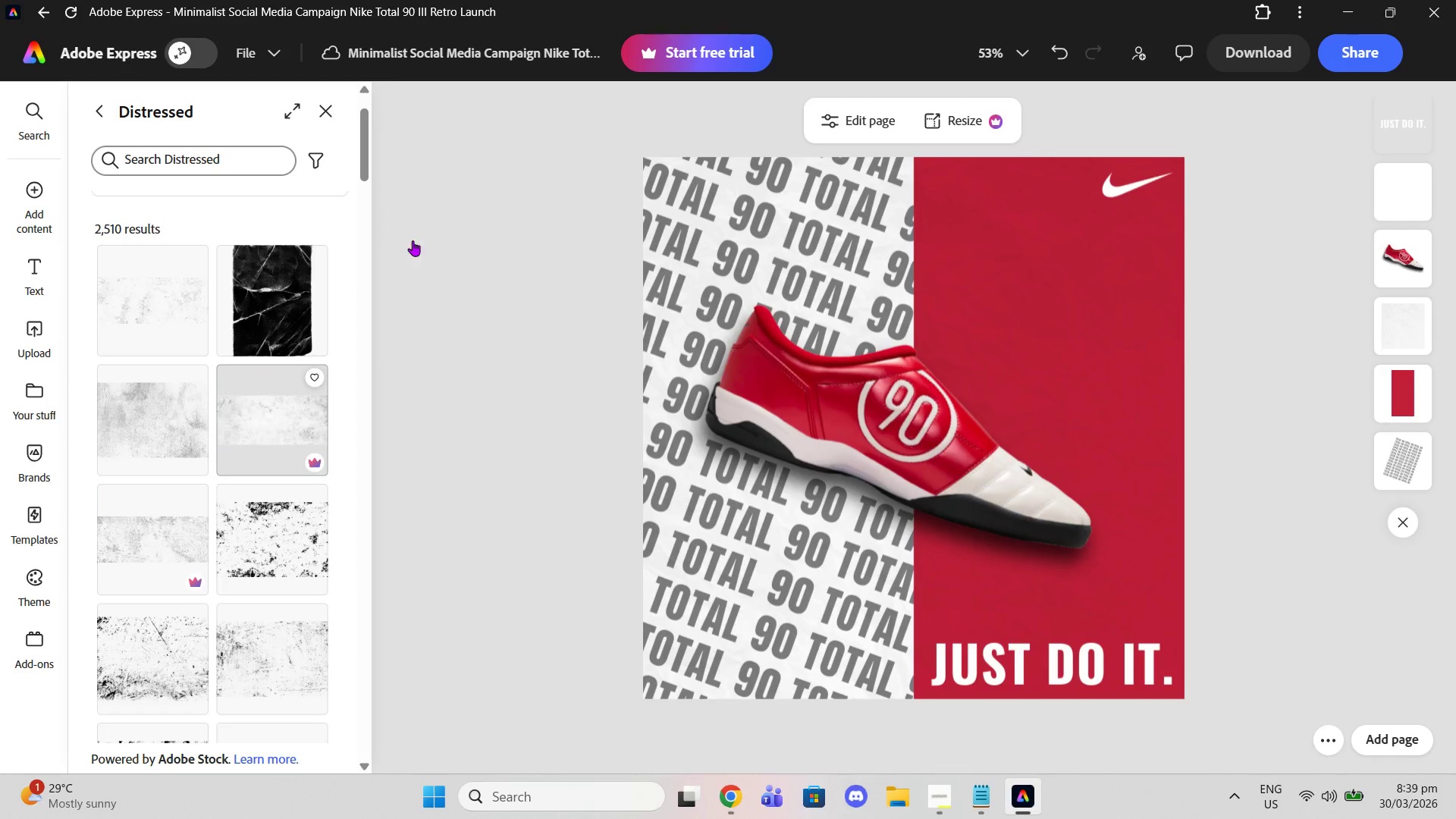 
scroll: coordinate [262, 494], scroll_direction: down, amount: 13.0
 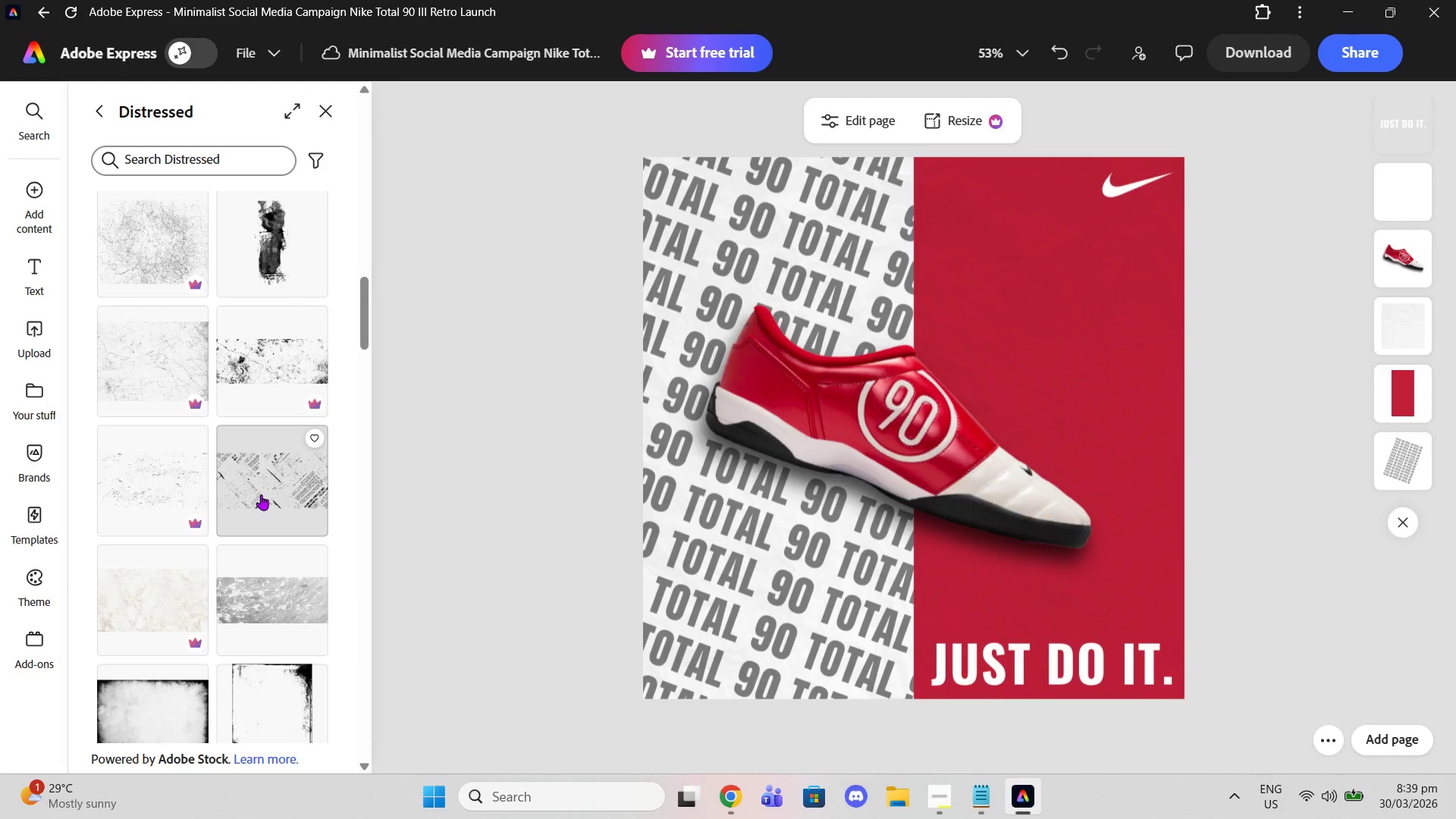 
scroll: coordinate [261, 494], scroll_direction: down, amount: 2.0
 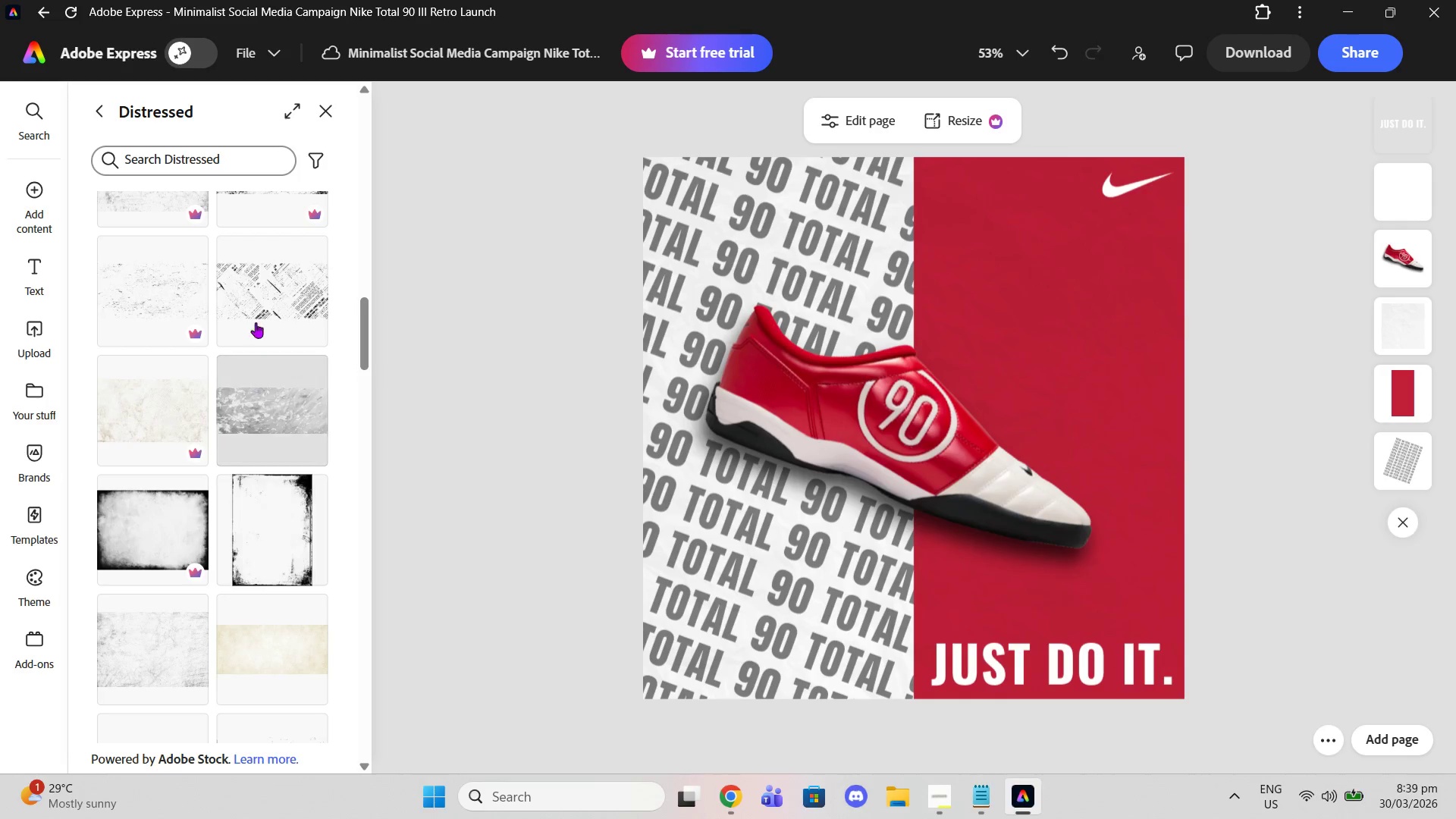 
left_click([256, 310])
 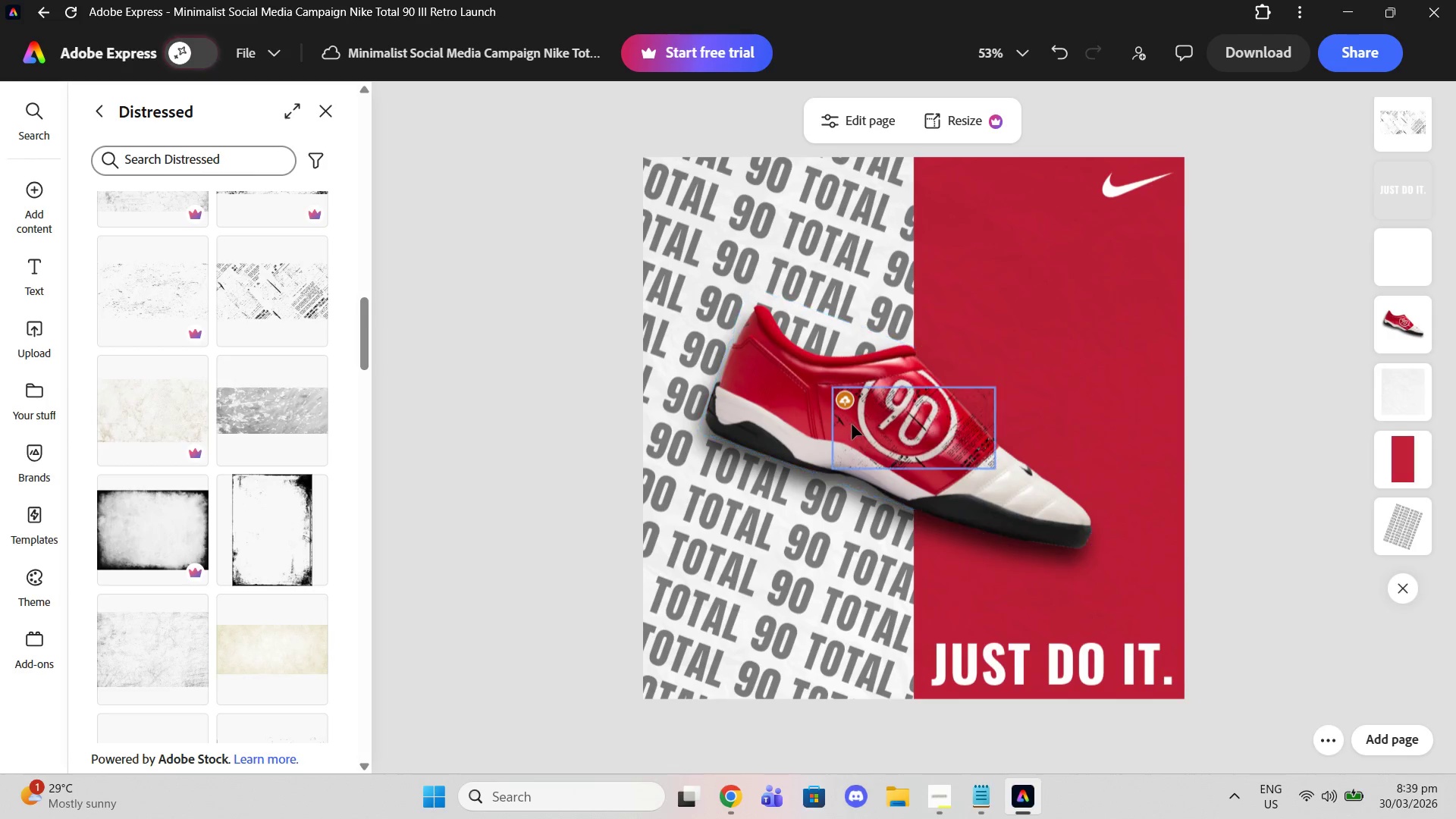 
left_click([852, 424])
 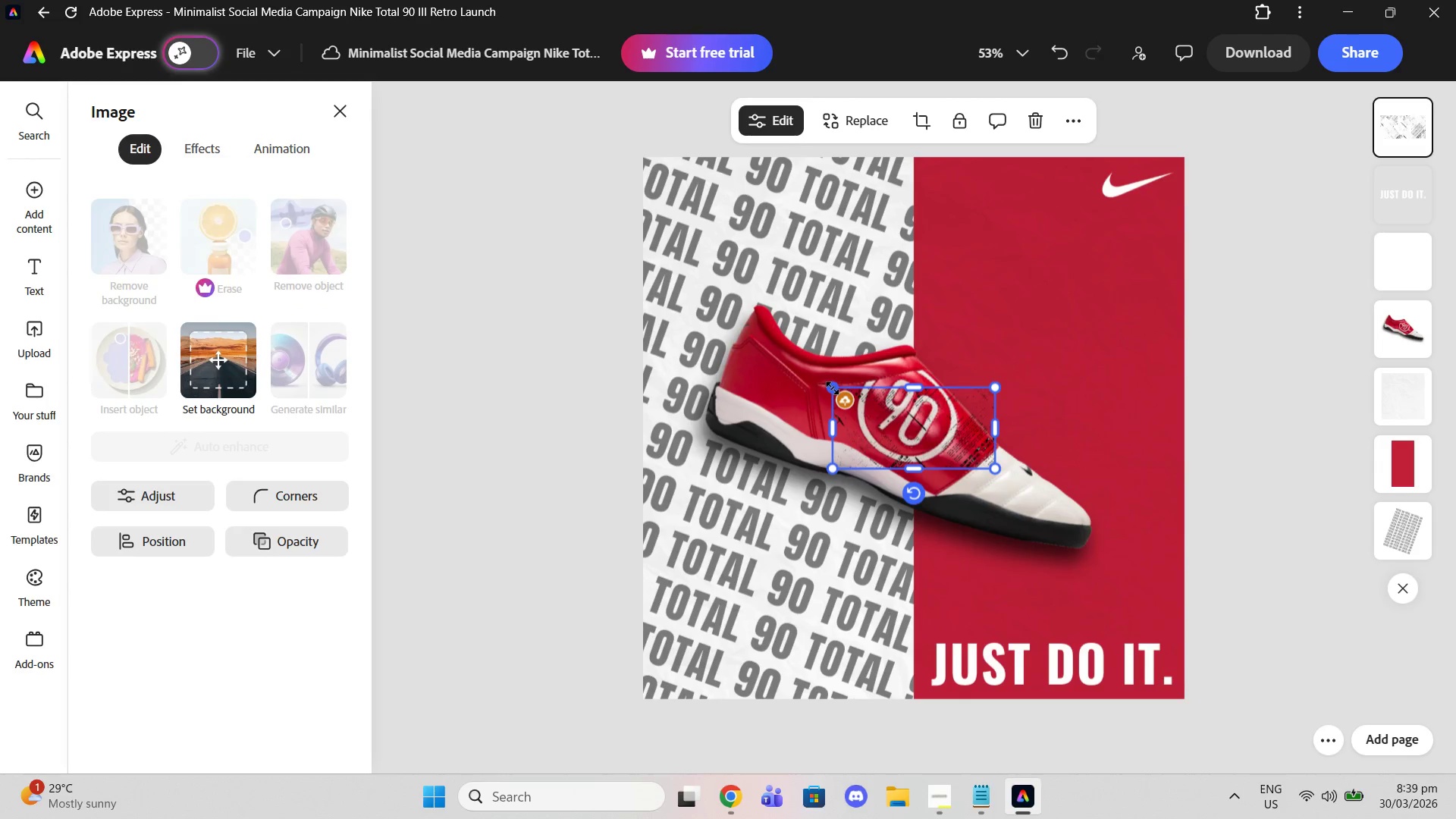 
left_click_drag(start_coordinate=[832, 388], to_coordinate=[616, 166])
 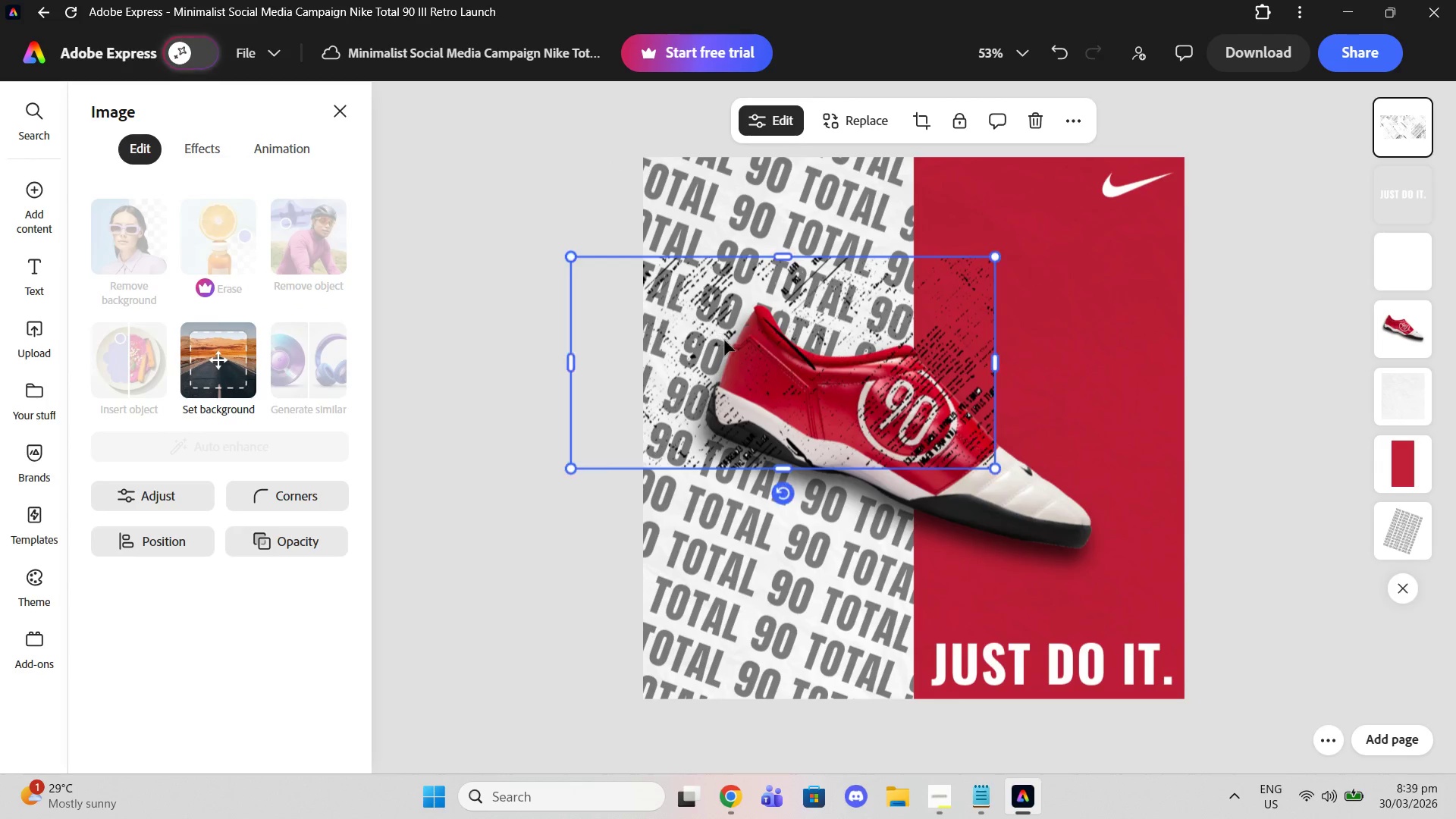 
left_click_drag(start_coordinate=[724, 340], to_coordinate=[805, 306])
 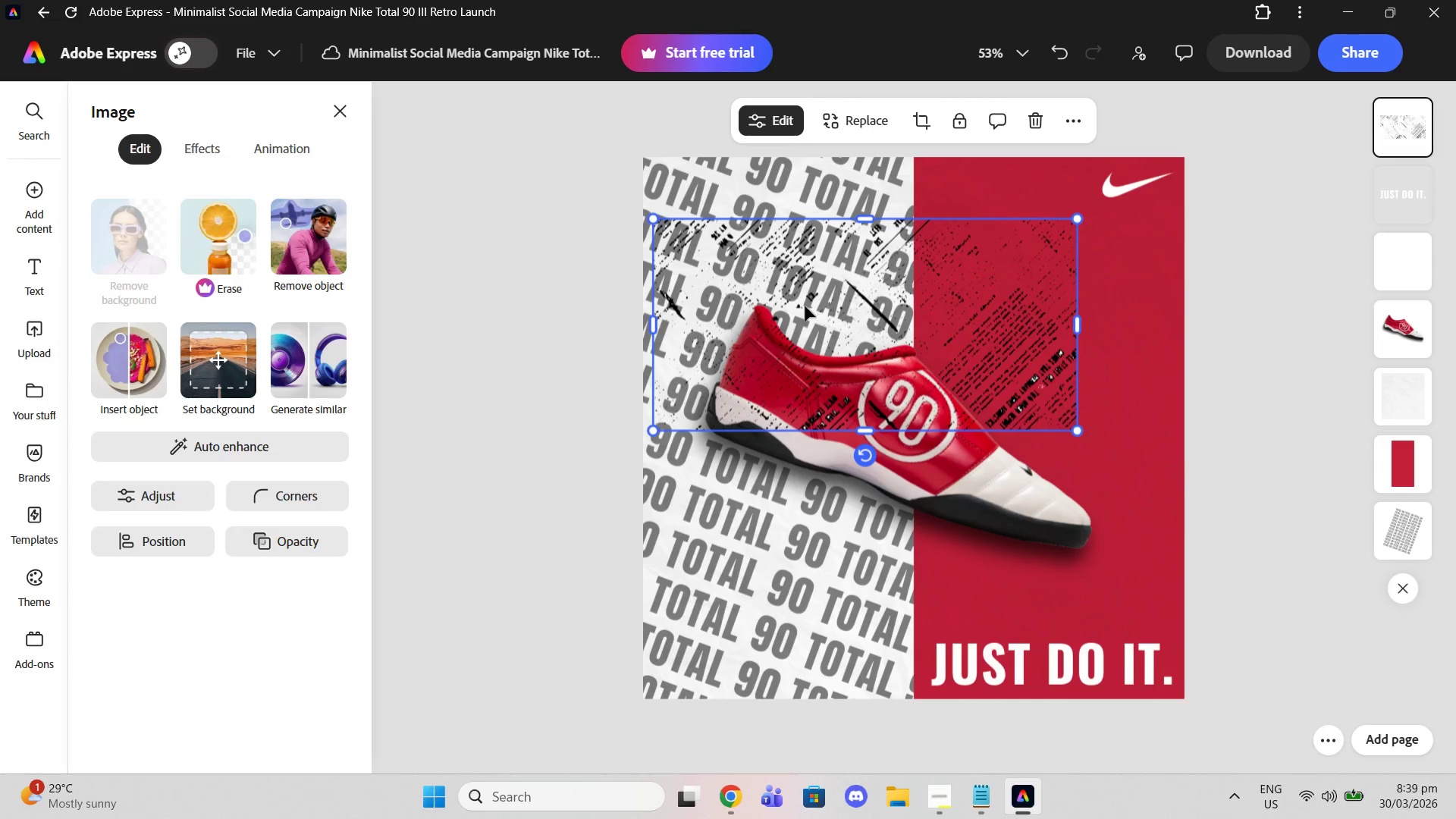 
key(Delete)
 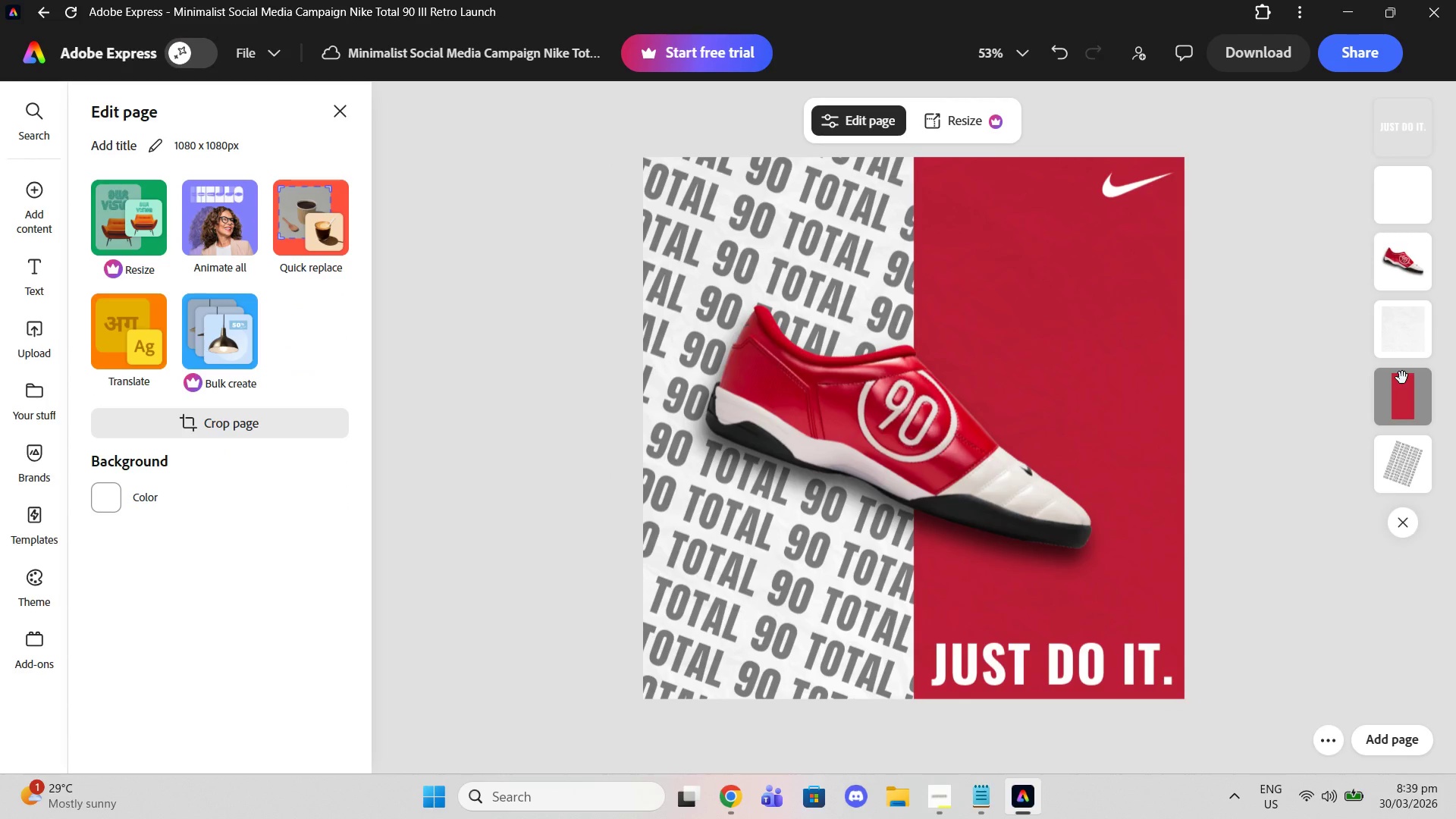 
left_click([1410, 318])
 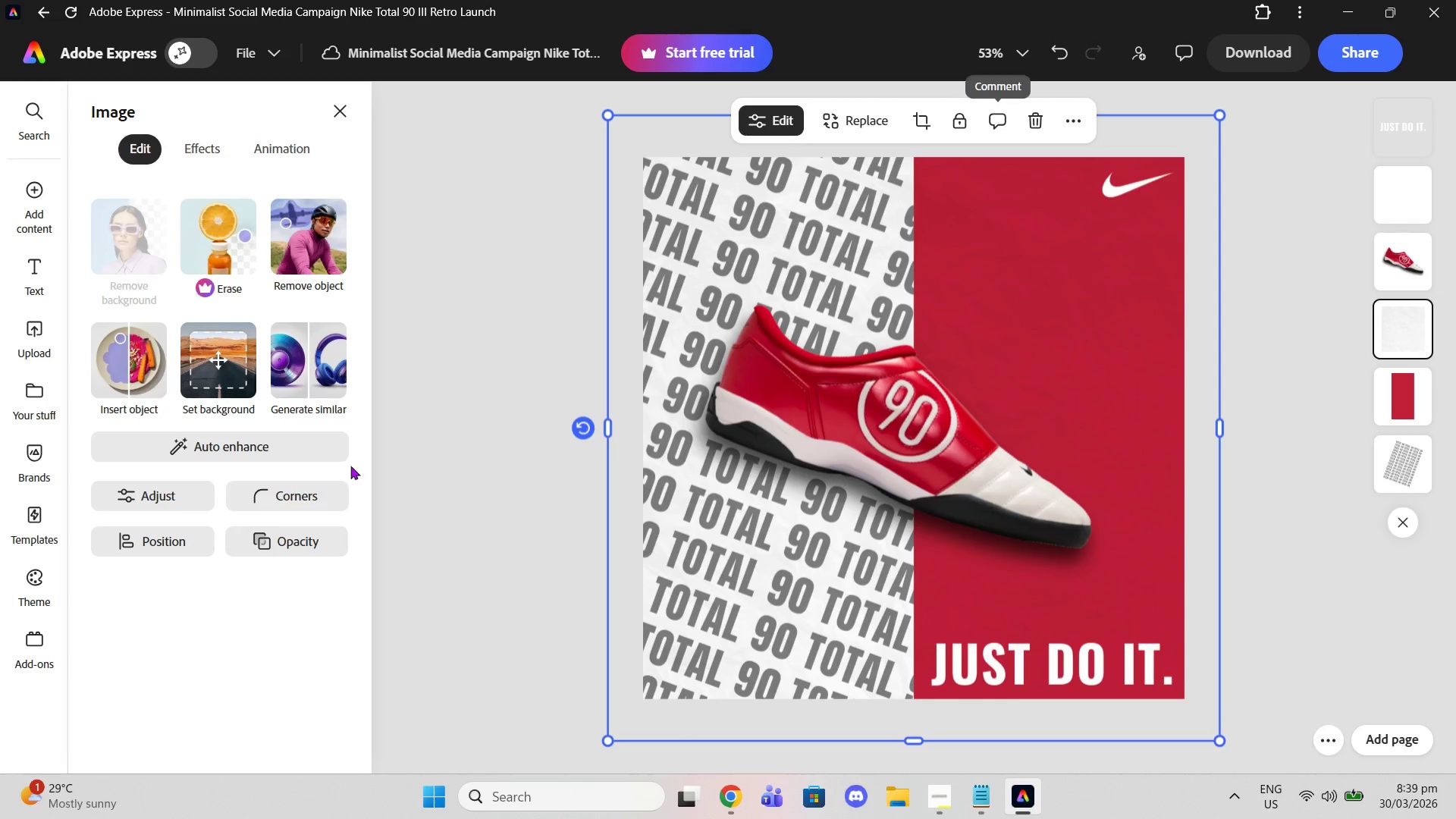 
left_click([303, 541])
 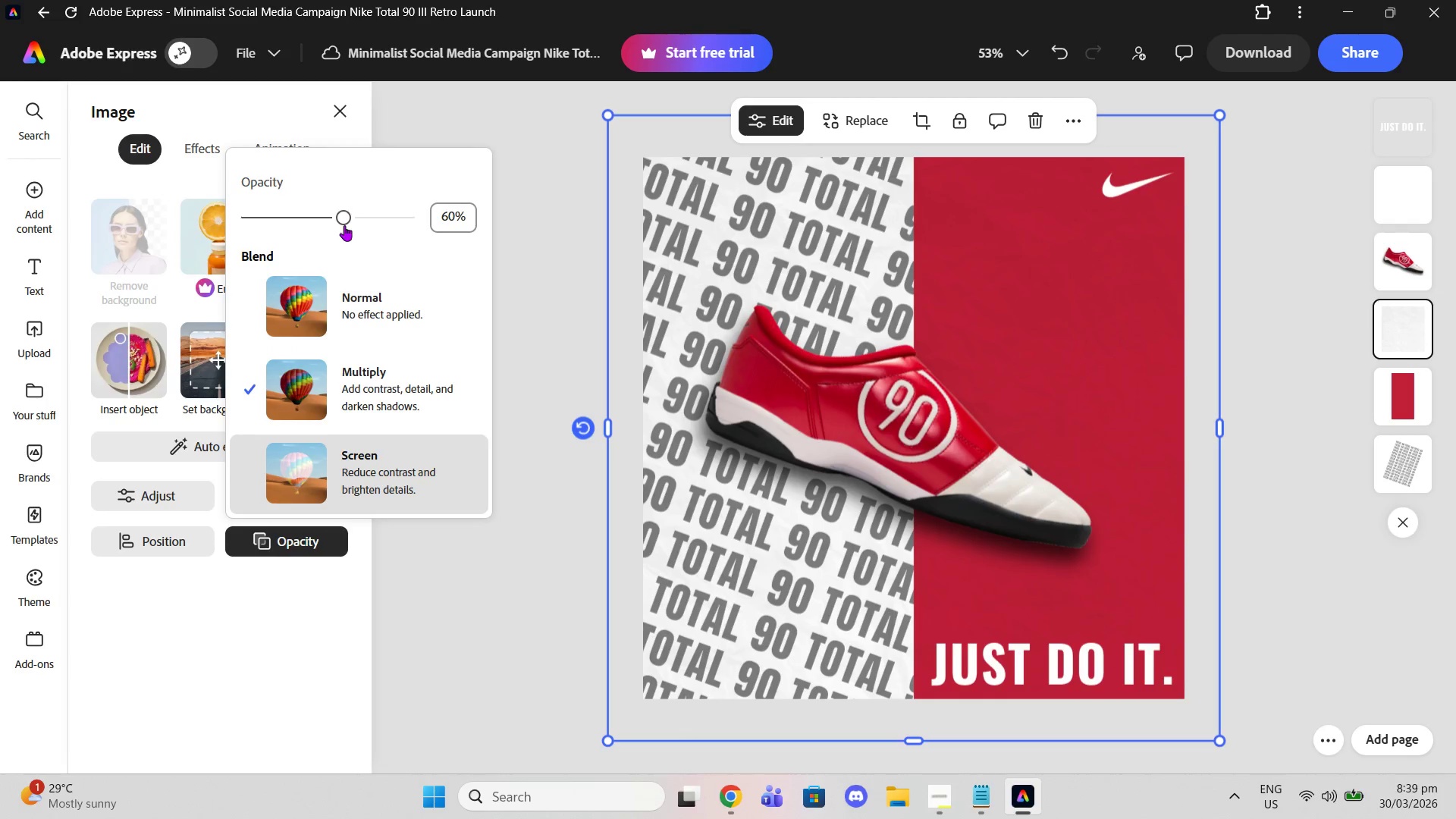 
left_click_drag(start_coordinate=[344, 225], to_coordinate=[381, 222])
 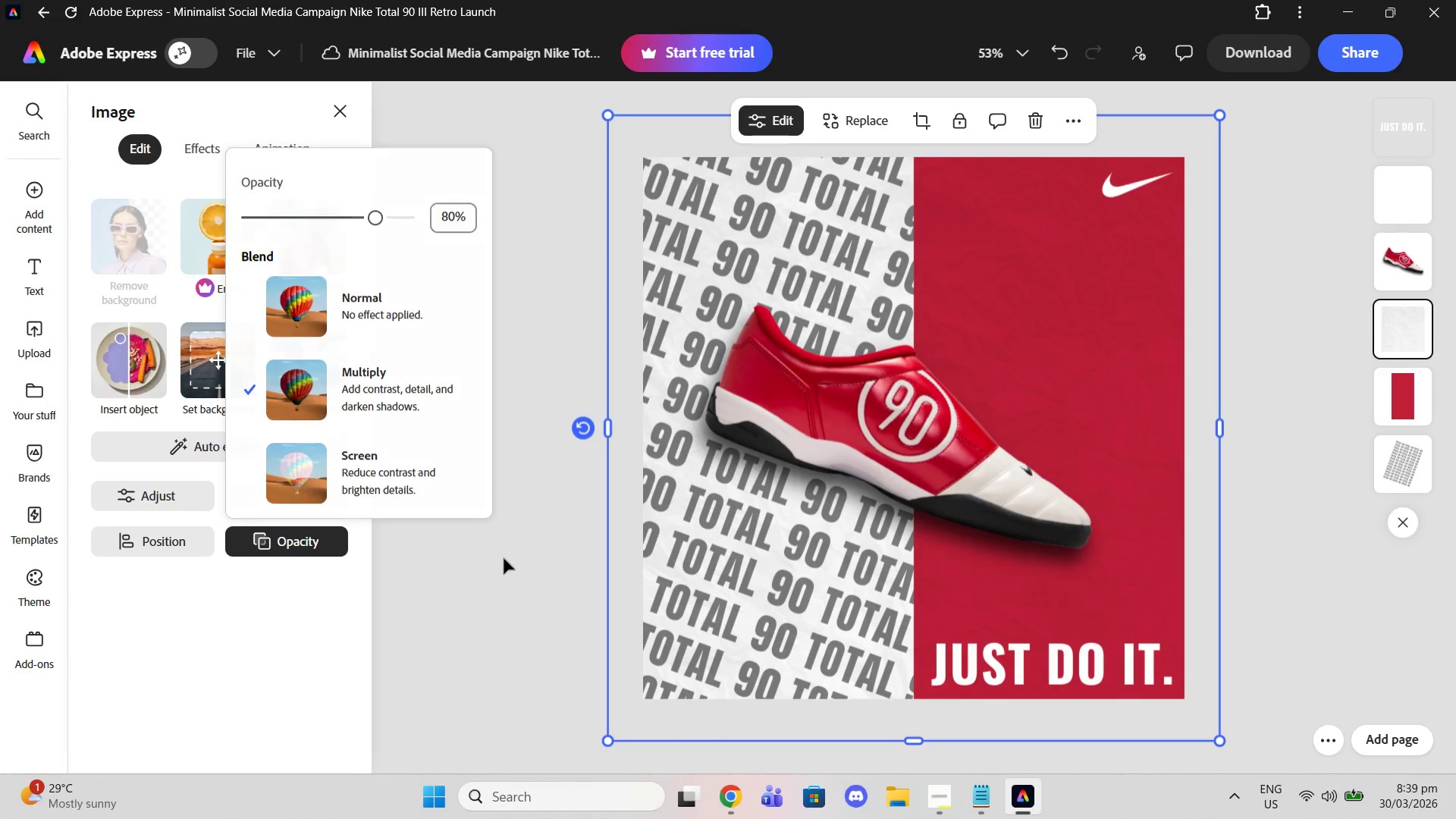 
double_click([504, 558])
 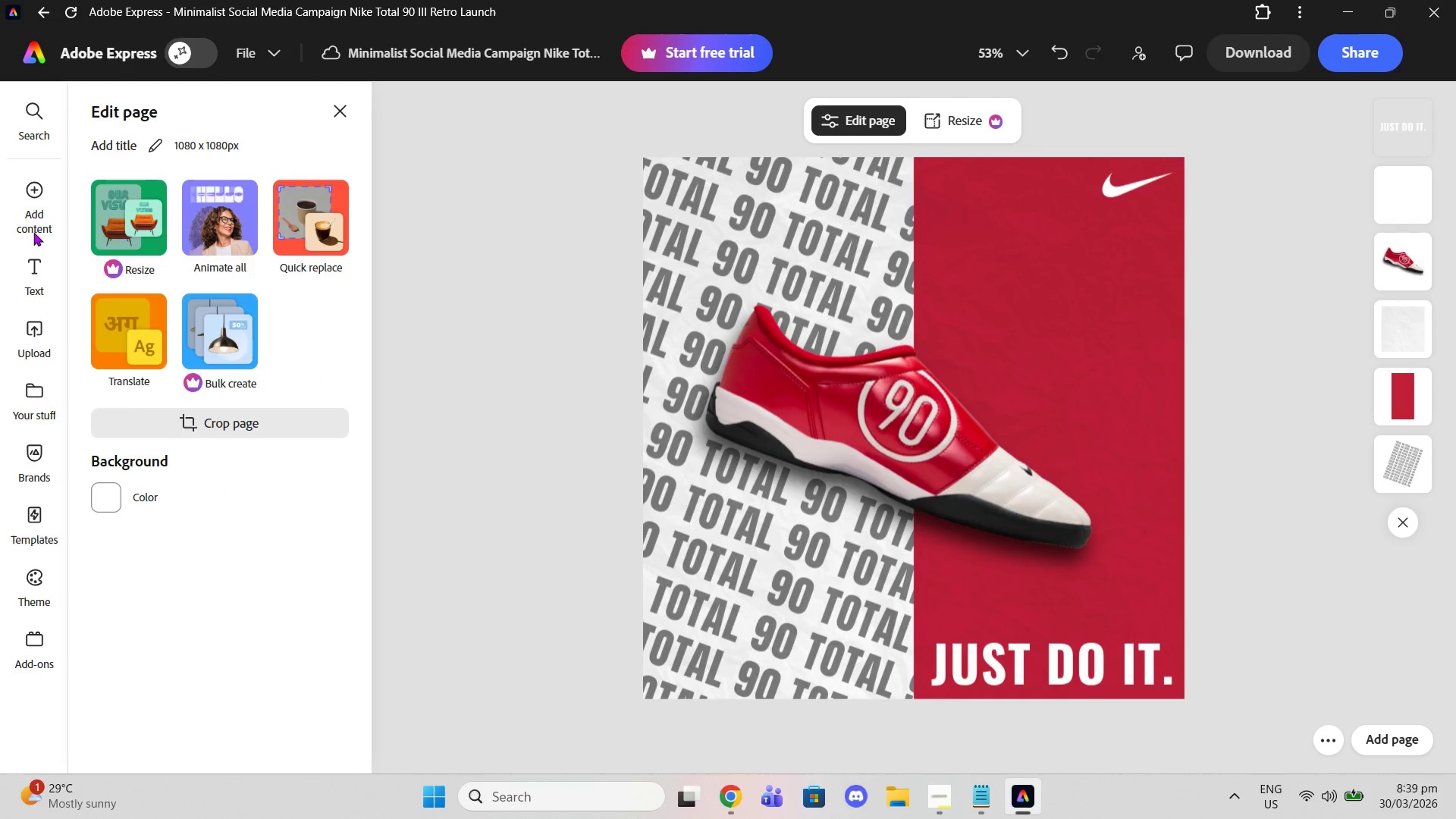 
left_click([24, 224])
 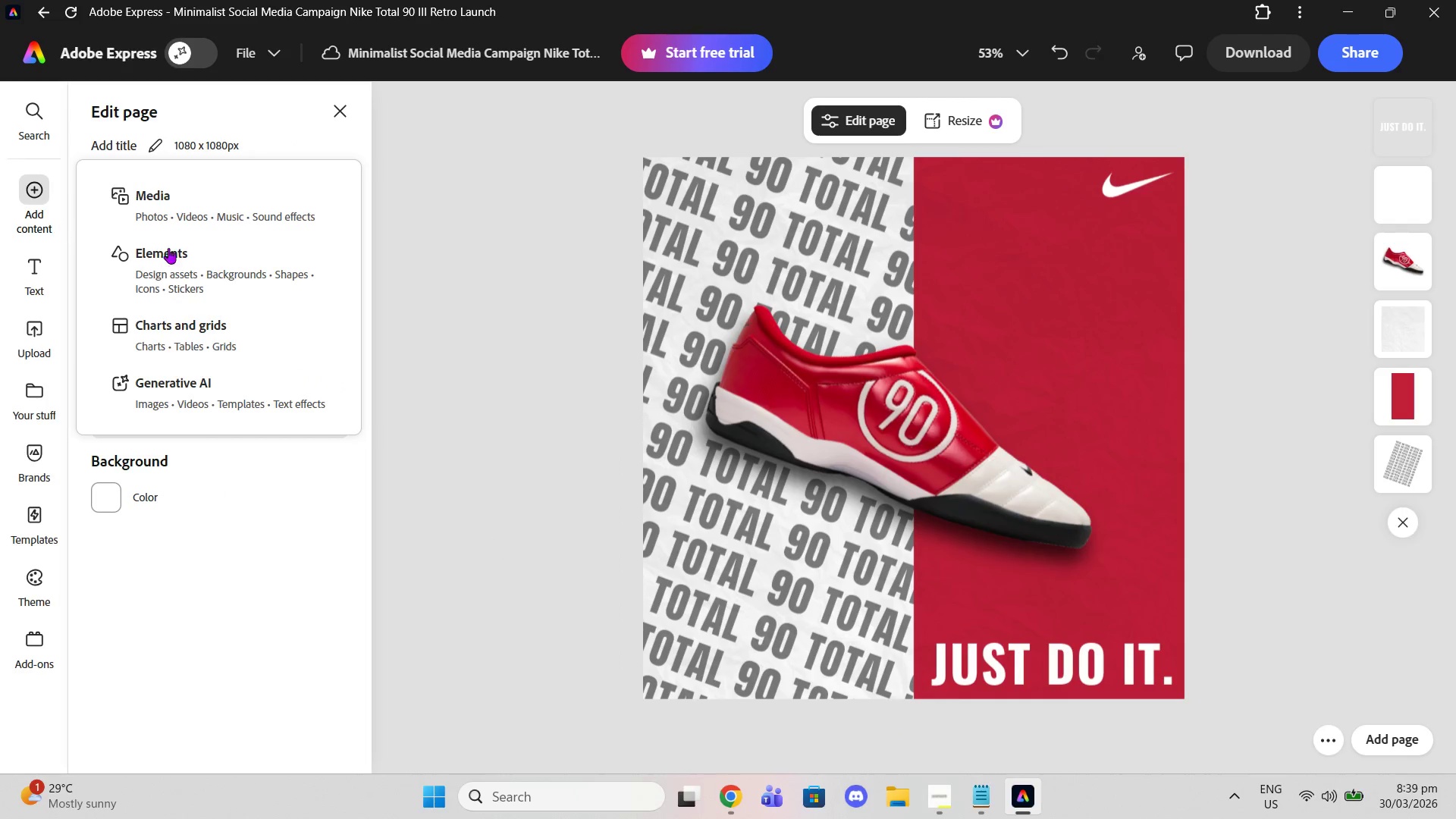 
left_click([189, 260])
 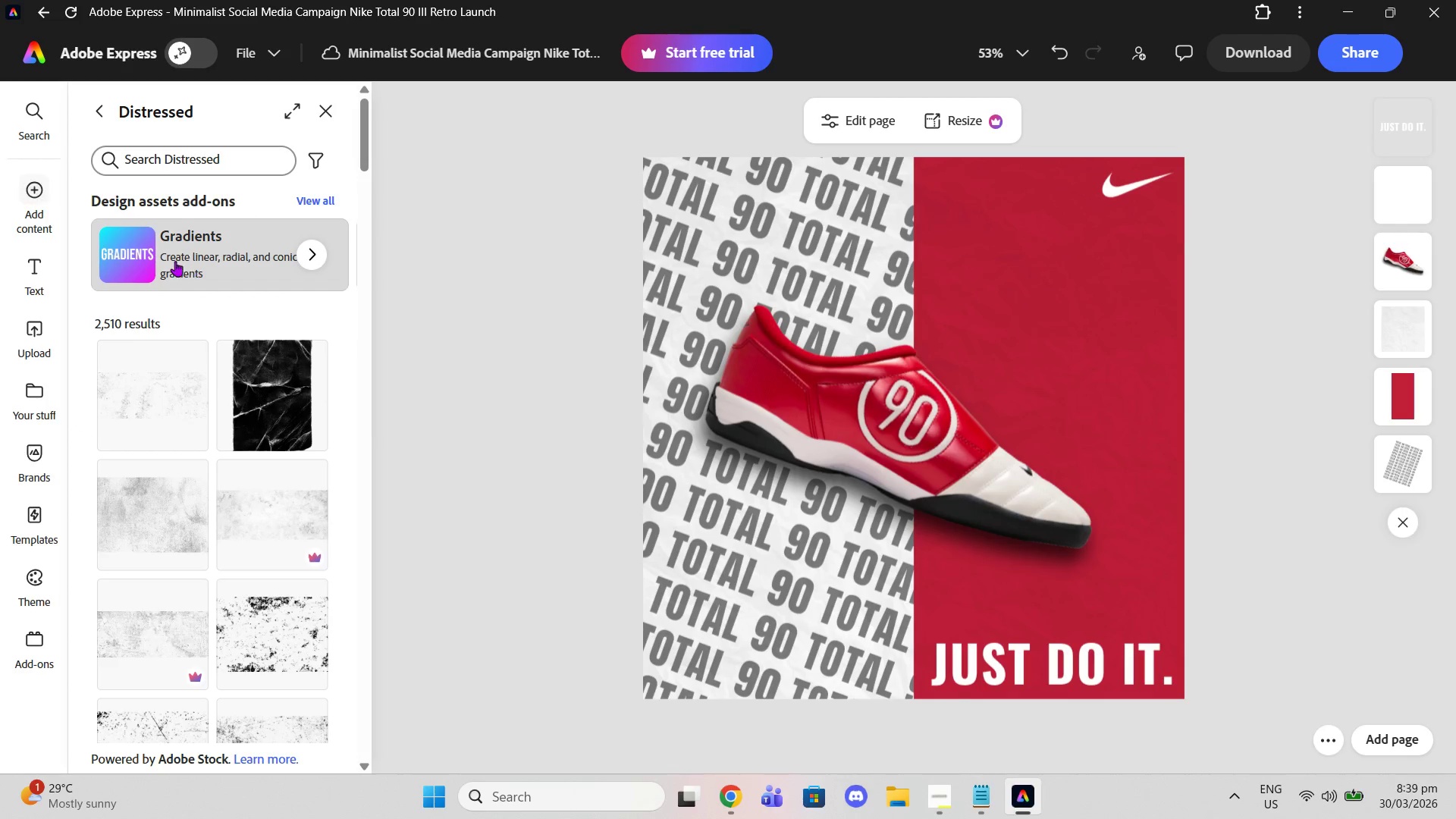 
scroll: coordinate [237, 564], scroll_direction: down, amount: 16.0
 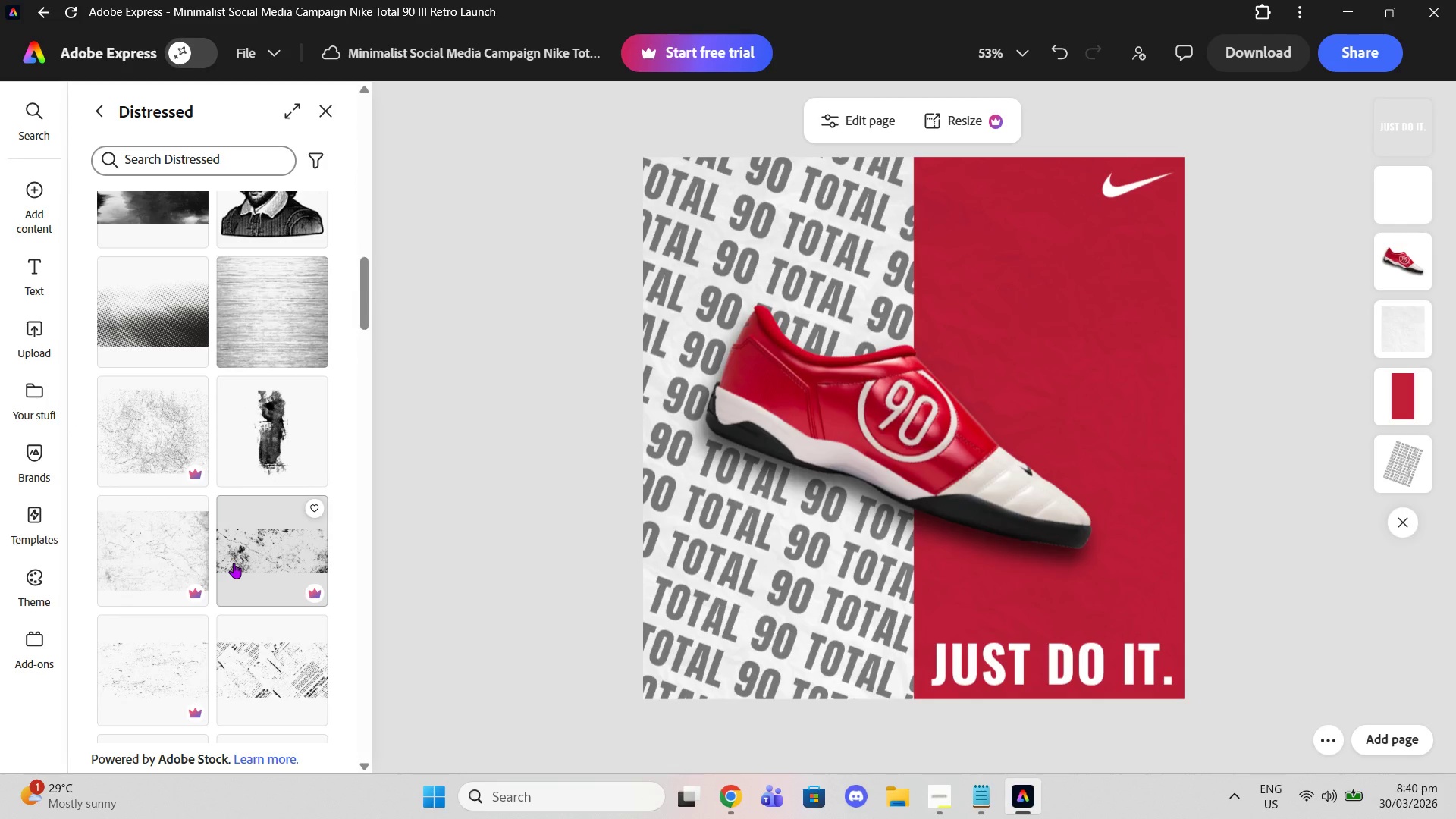 
scroll: coordinate [237, 463], scroll_direction: down, amount: 8.0
 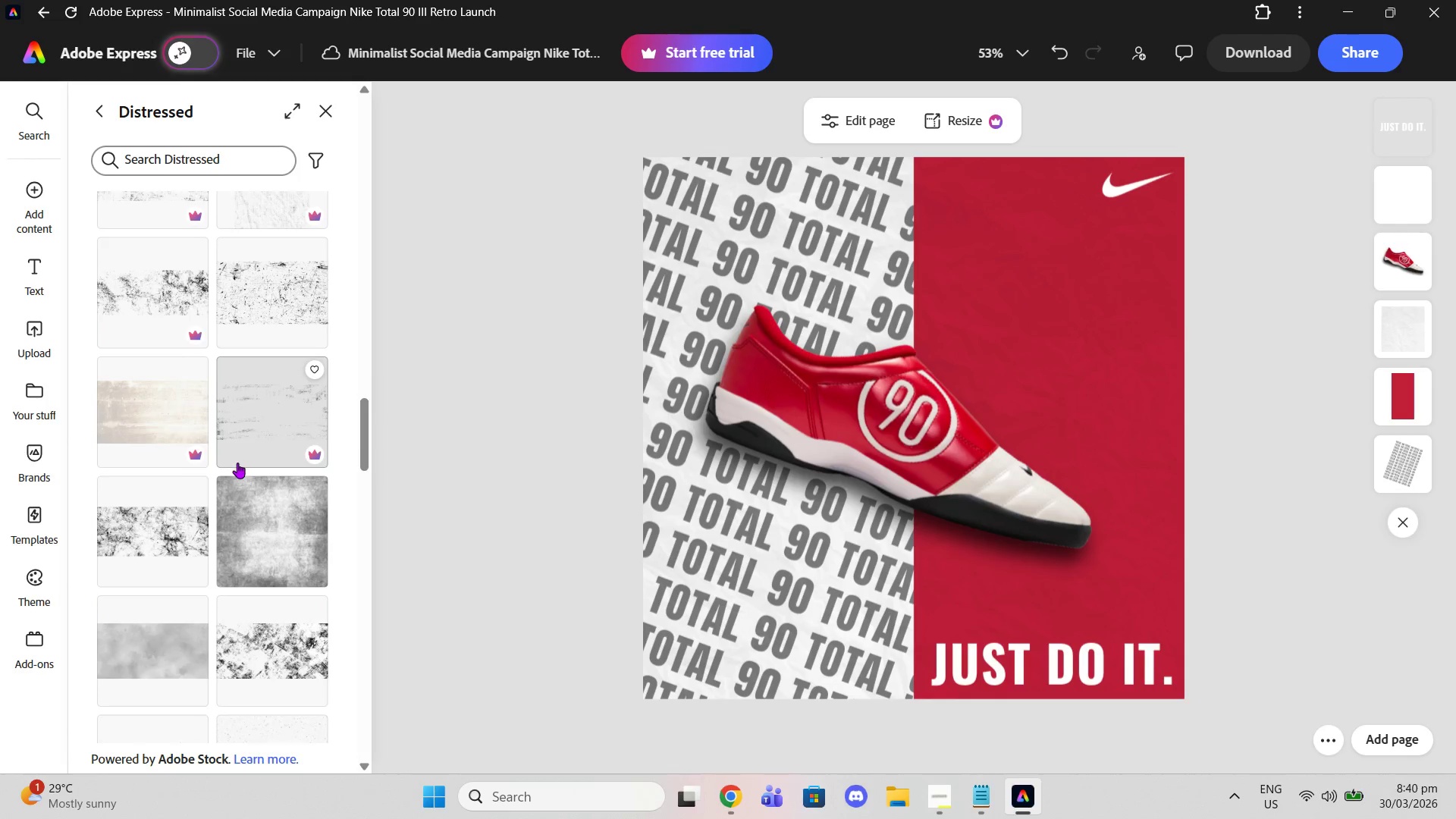 
left_click([158, 479])
 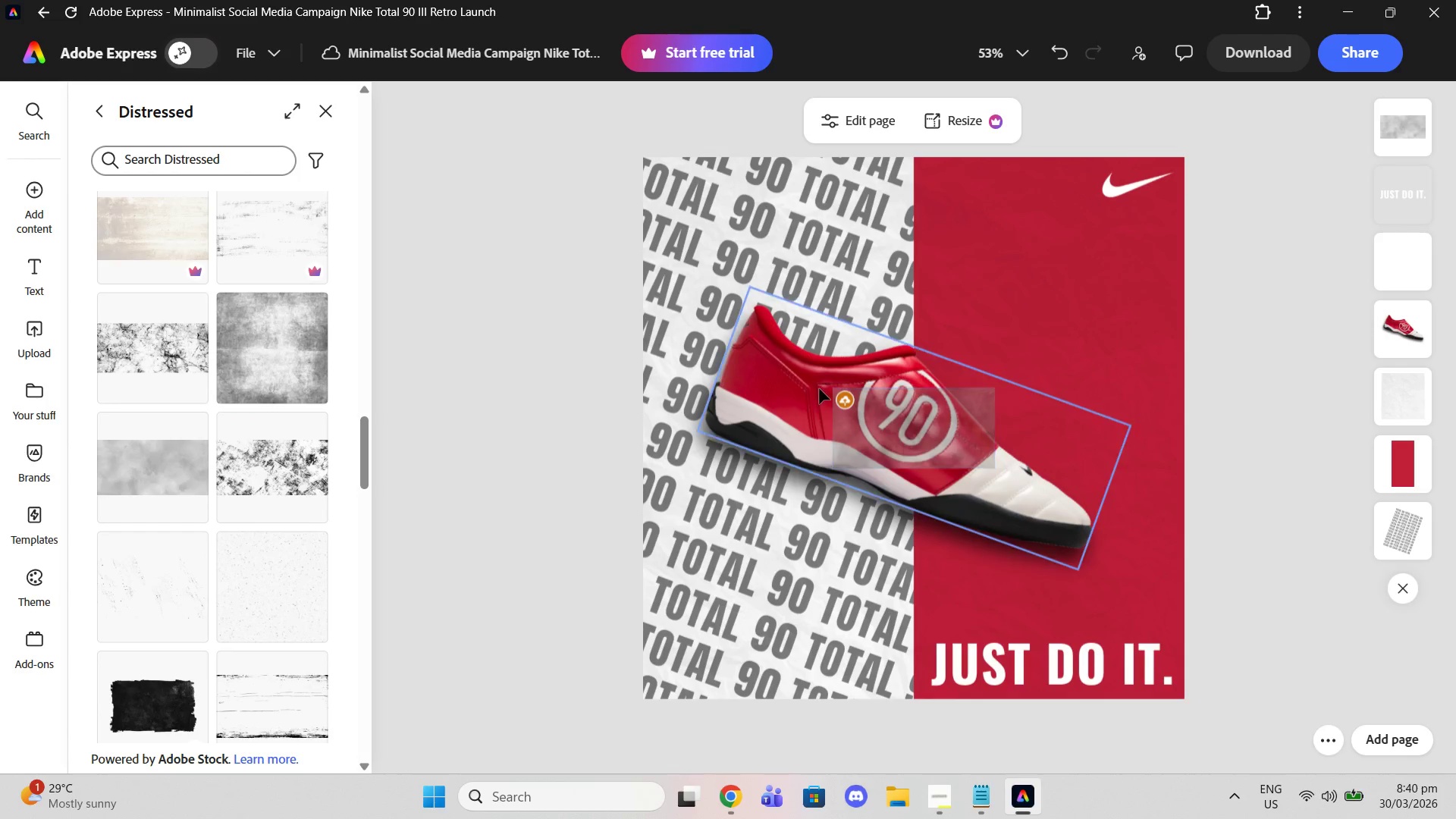 
left_click([835, 389])
 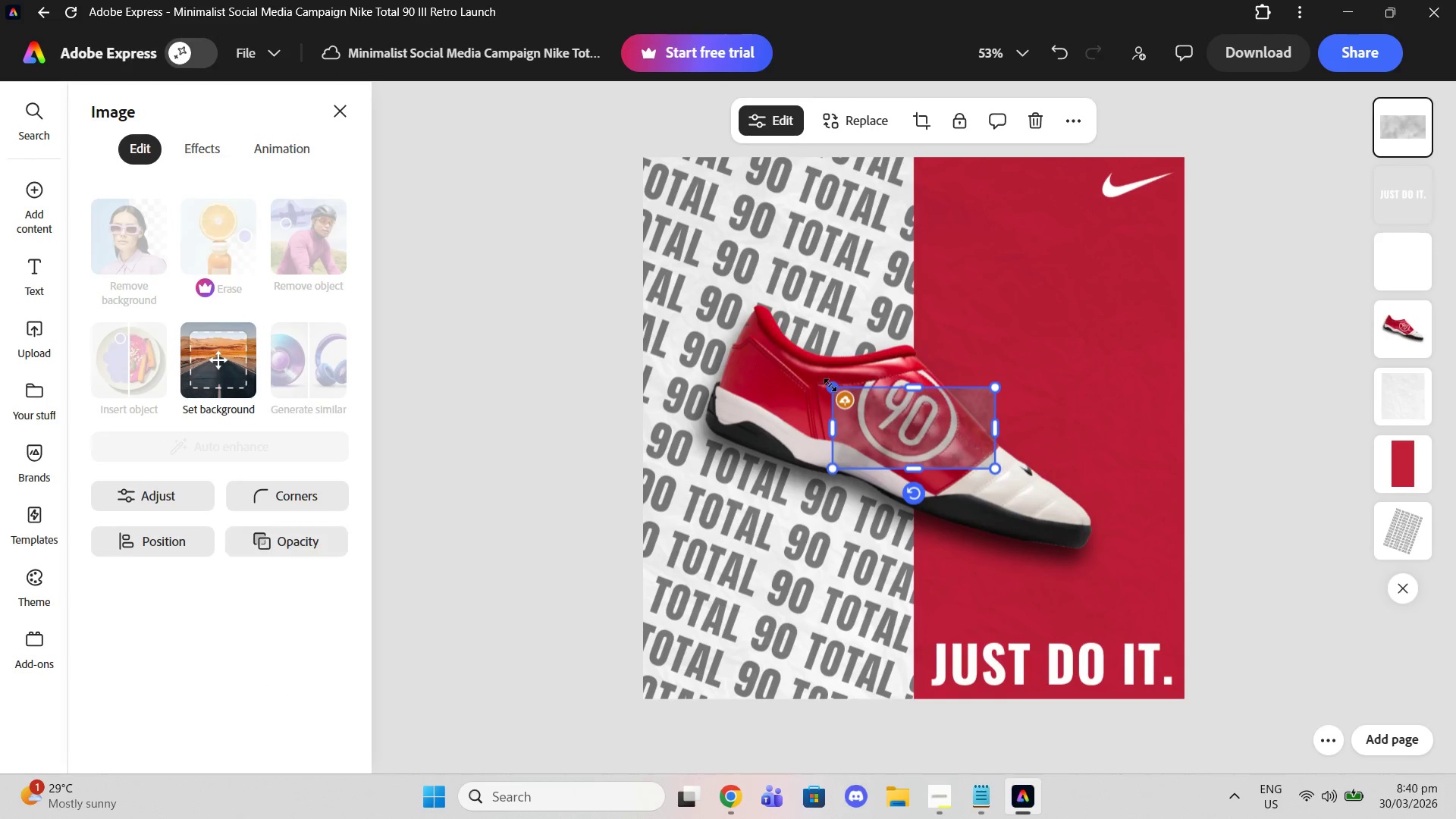 
left_click_drag(start_coordinate=[830, 384], to_coordinate=[642, 253])
 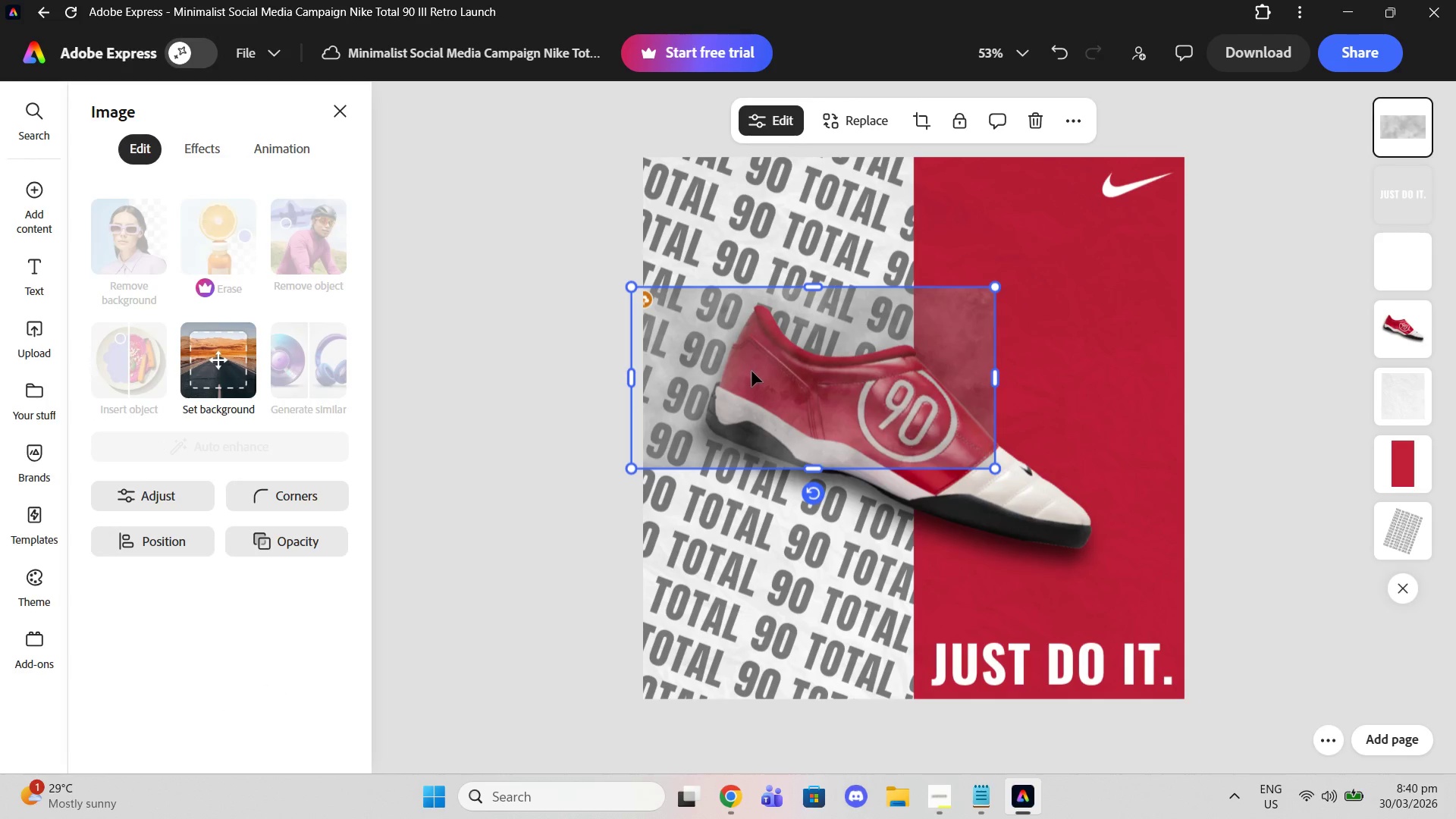 
left_click_drag(start_coordinate=[752, 371], to_coordinate=[837, 378])
 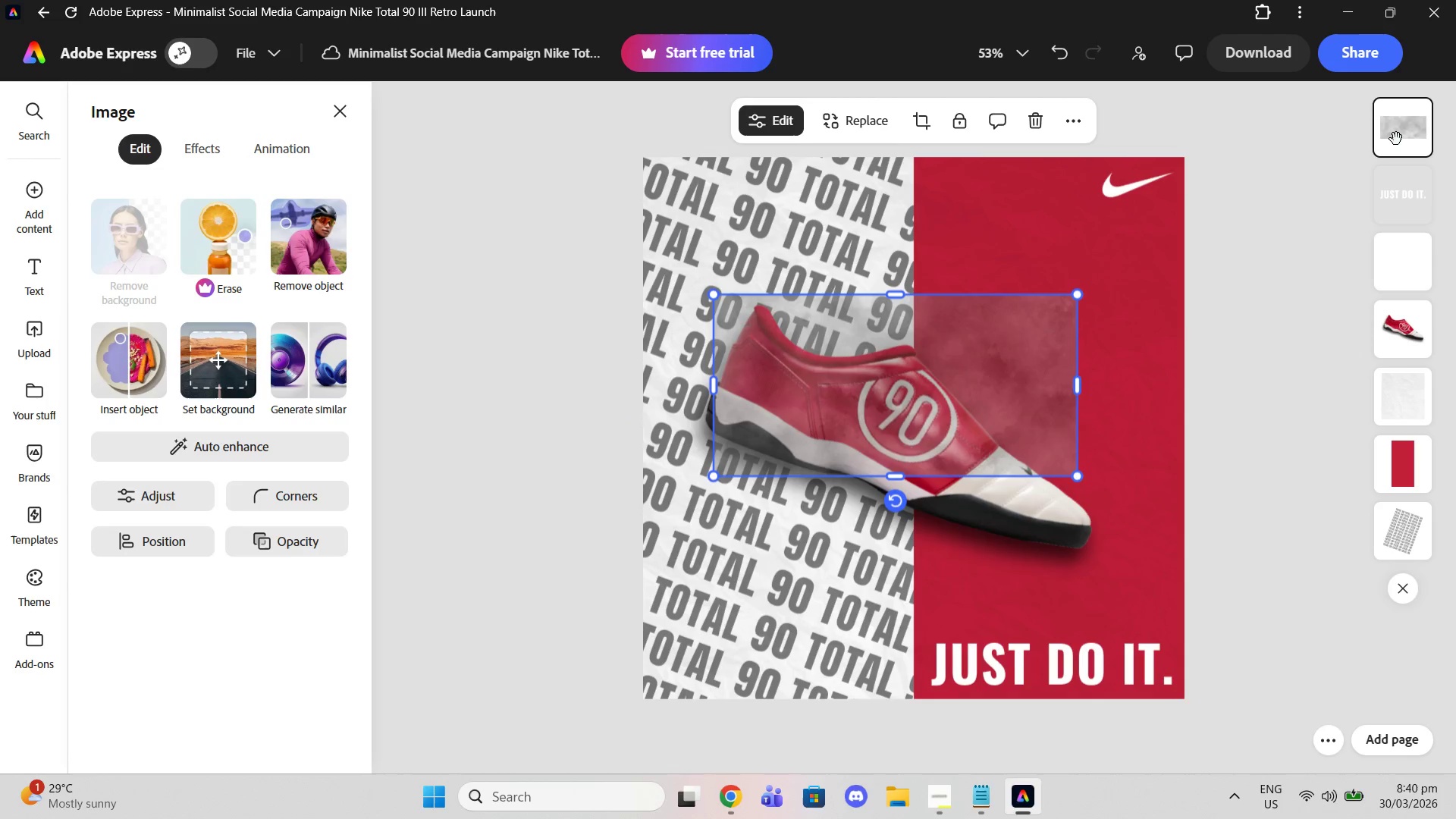 
left_click_drag(start_coordinate=[1396, 139], to_coordinate=[1391, 320])